 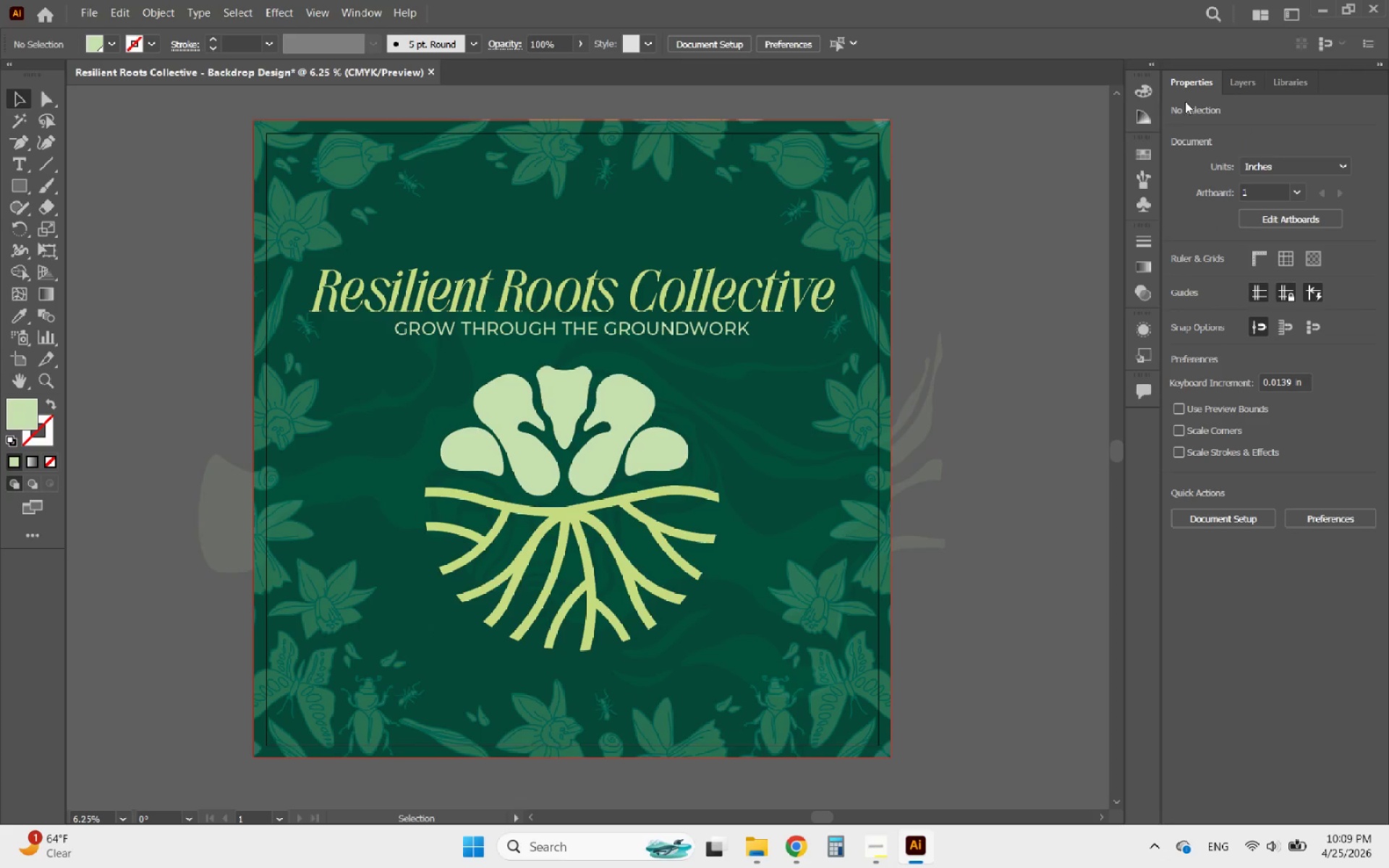 
mouse_move([1138, 161])
 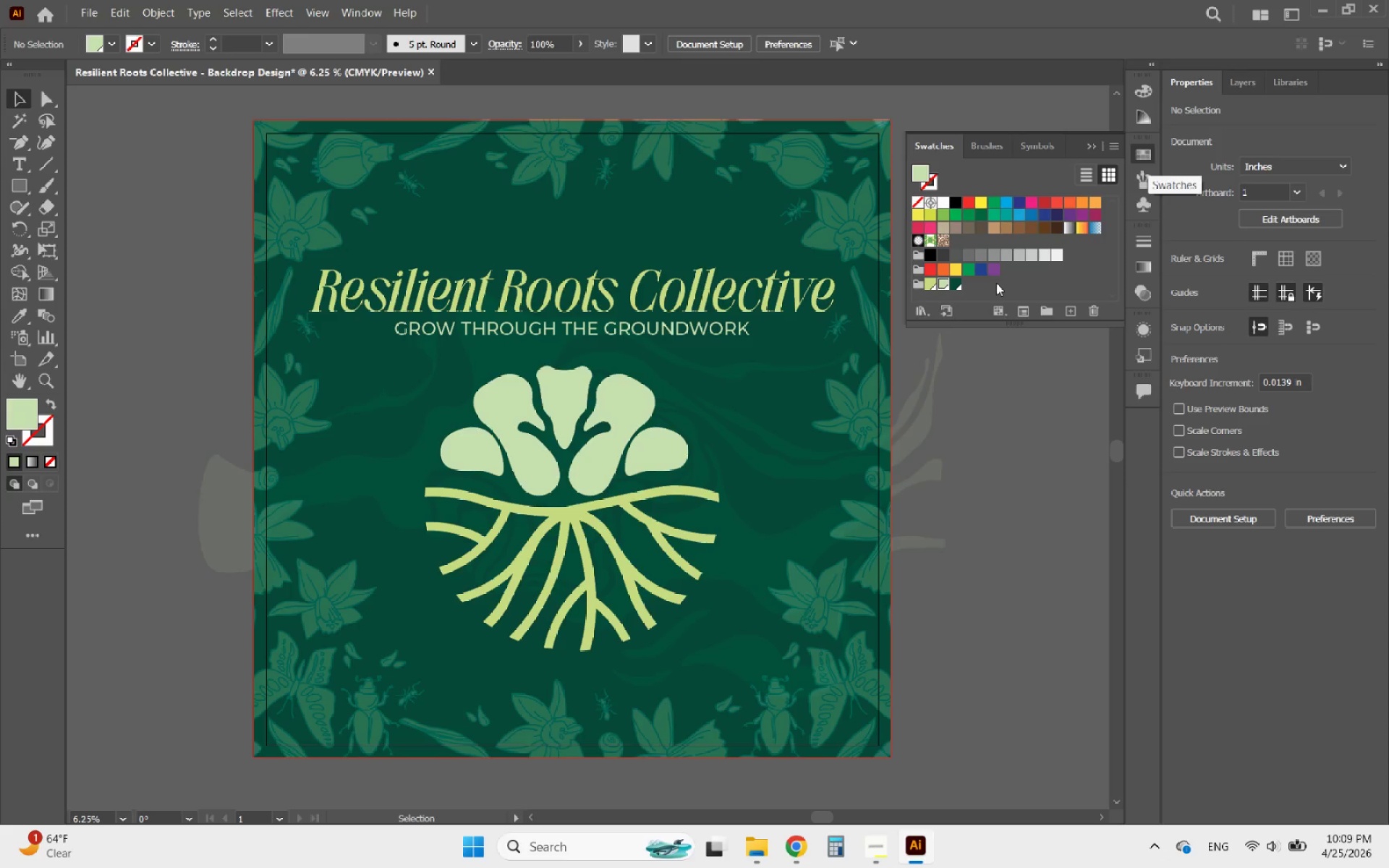 
left_click_drag(start_coordinate=[987, 286], to_coordinate=[929, 284])
 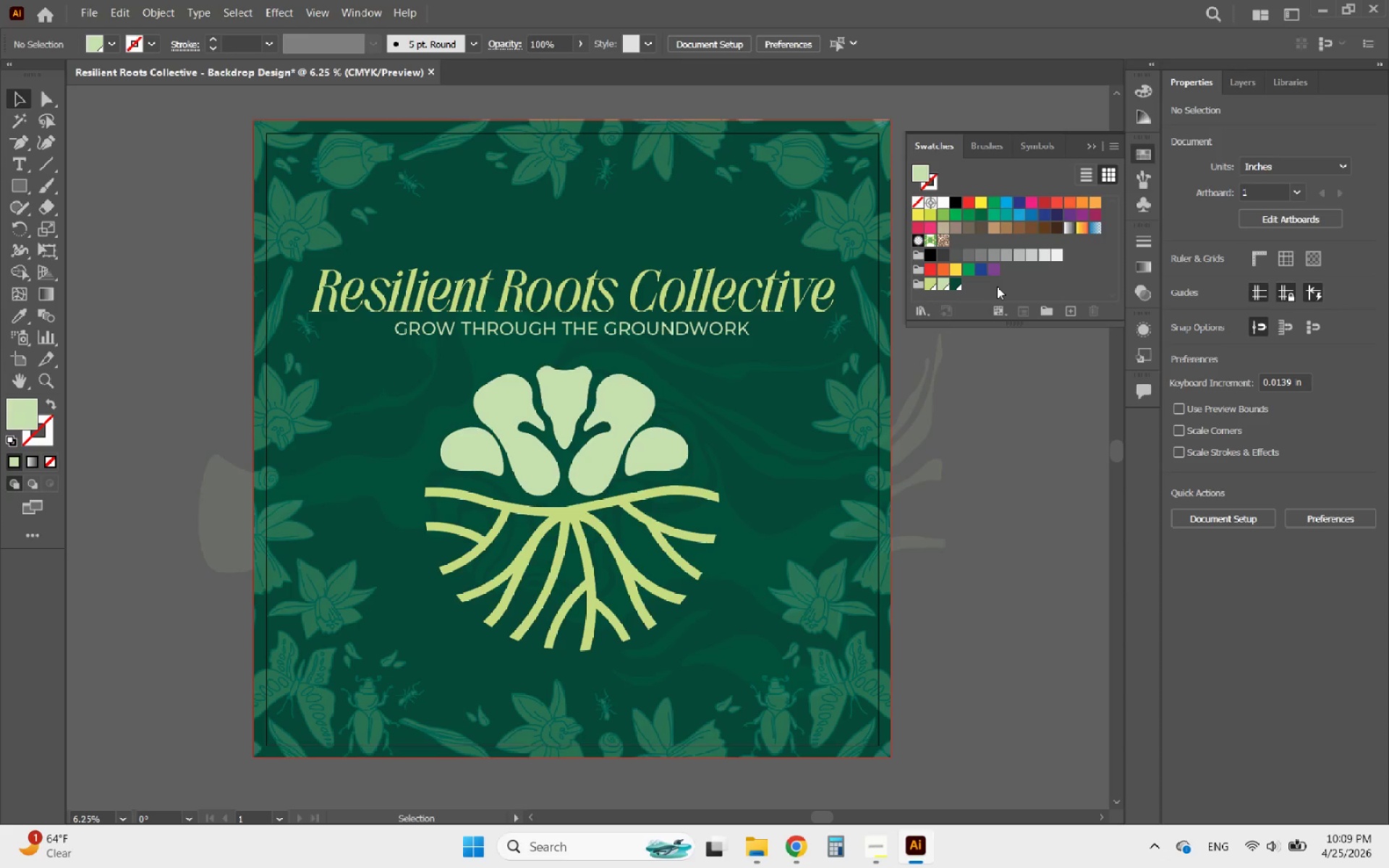 
key(PrintScreen)
 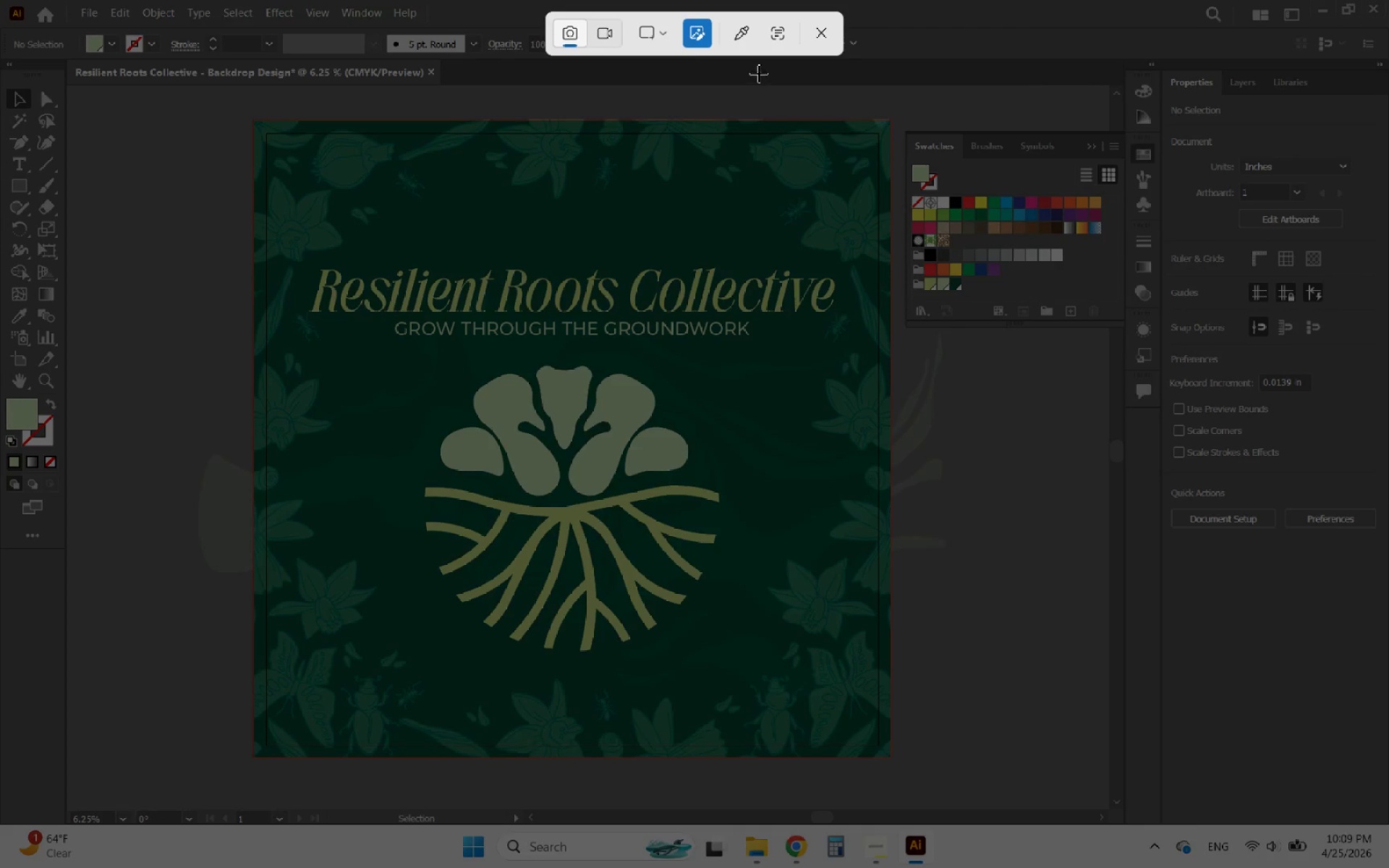 
left_click([655, 36])
 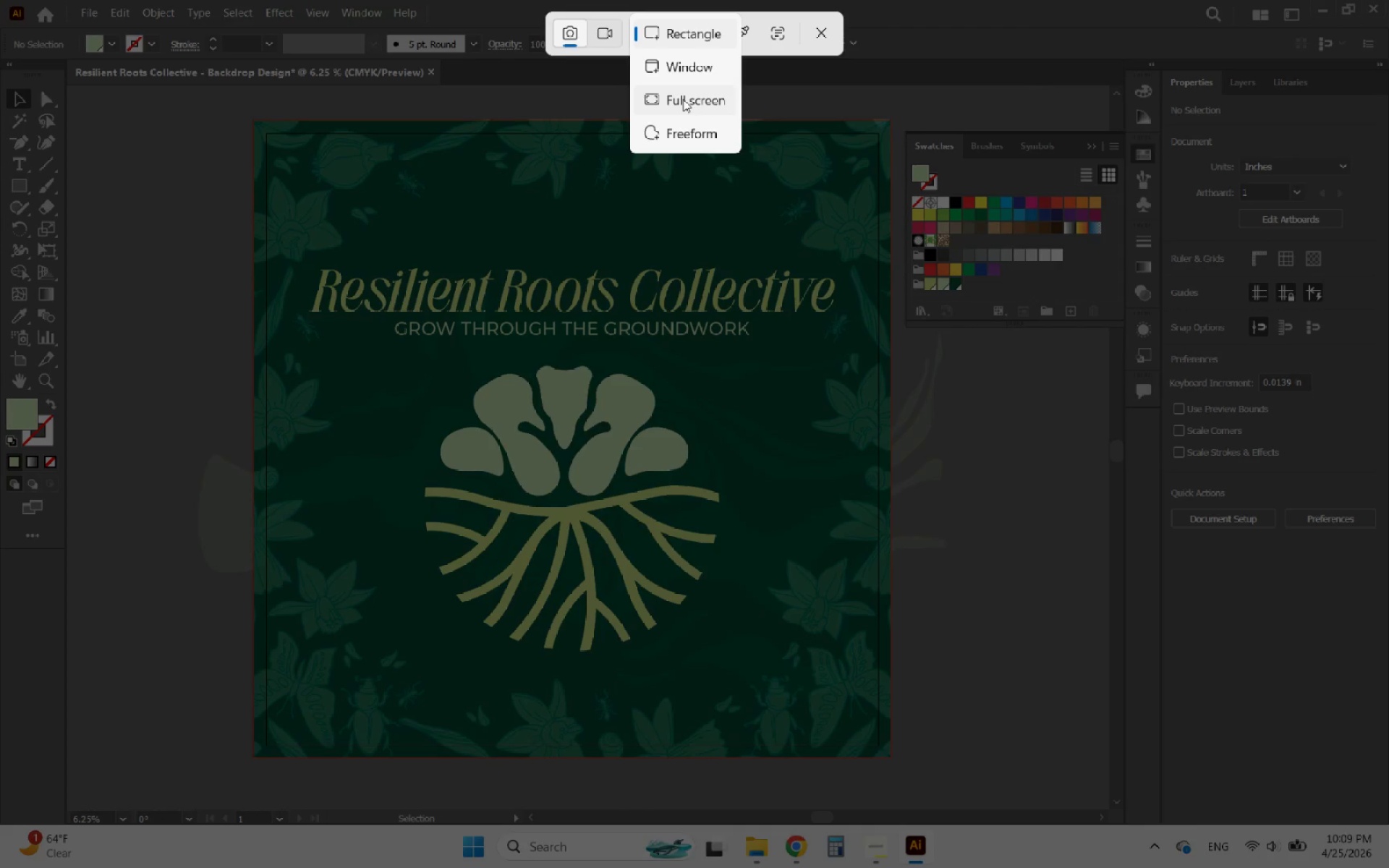 
left_click([683, 99])
 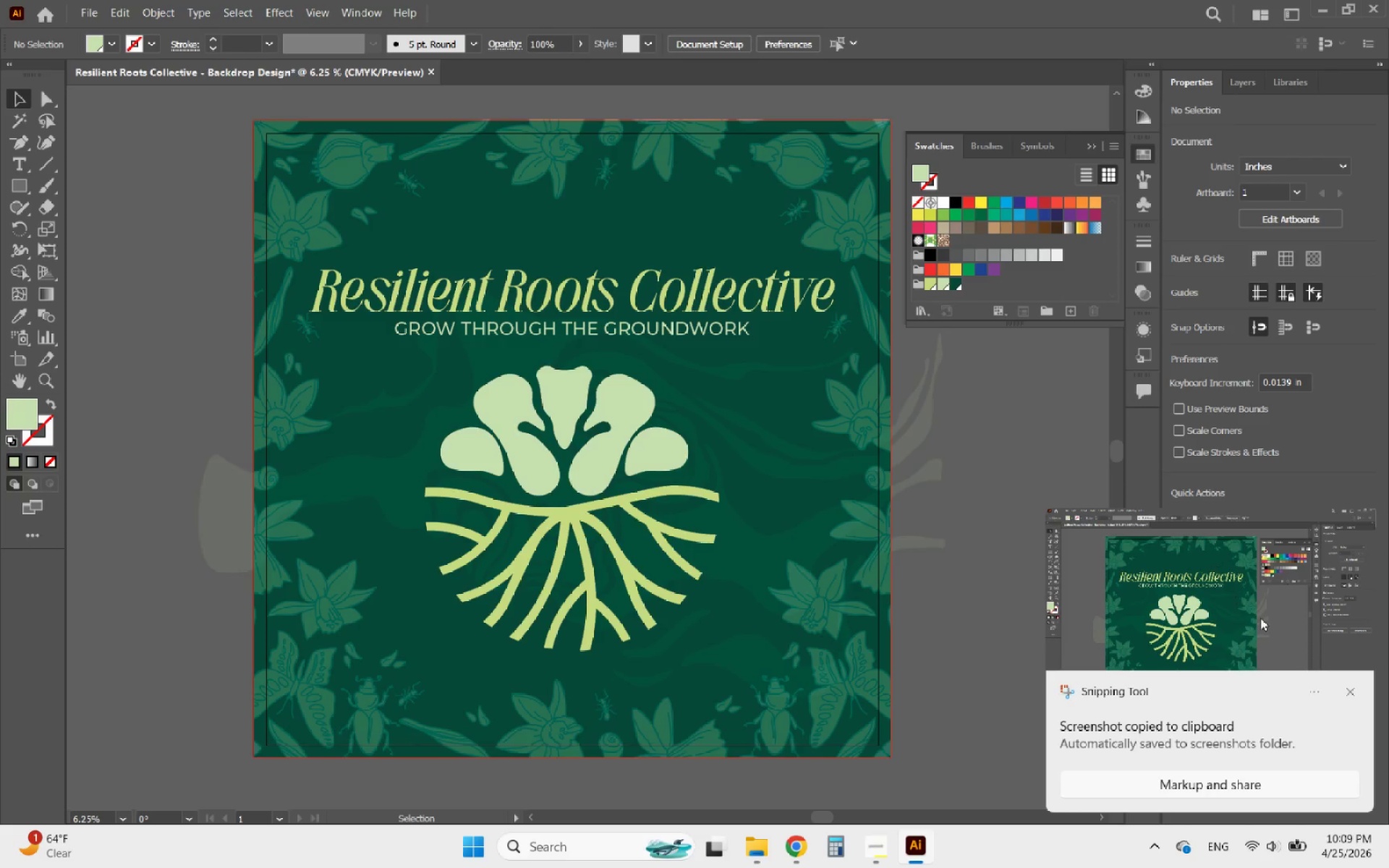 
left_click([1347, 690])
 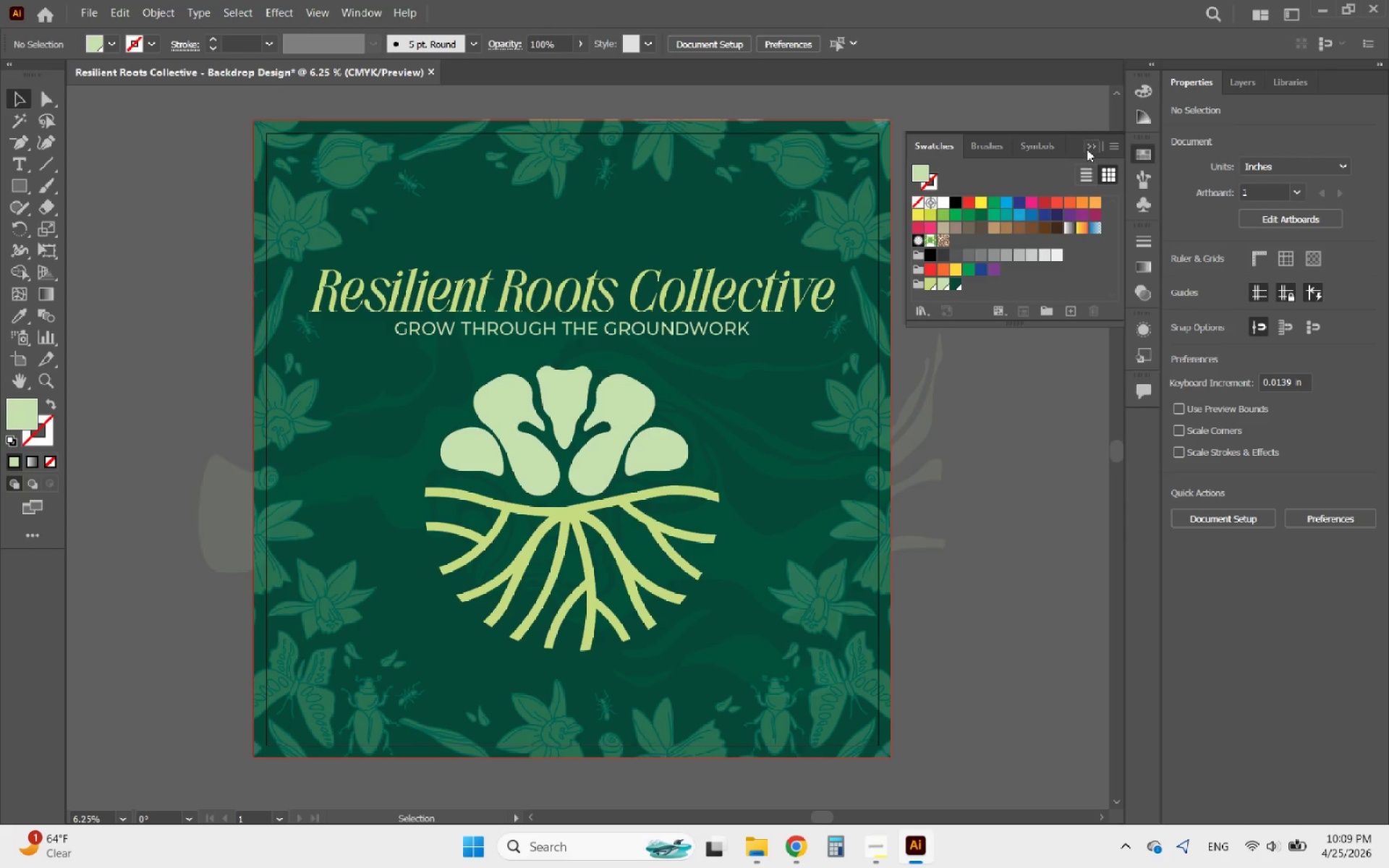 
left_click([1087, 149])
 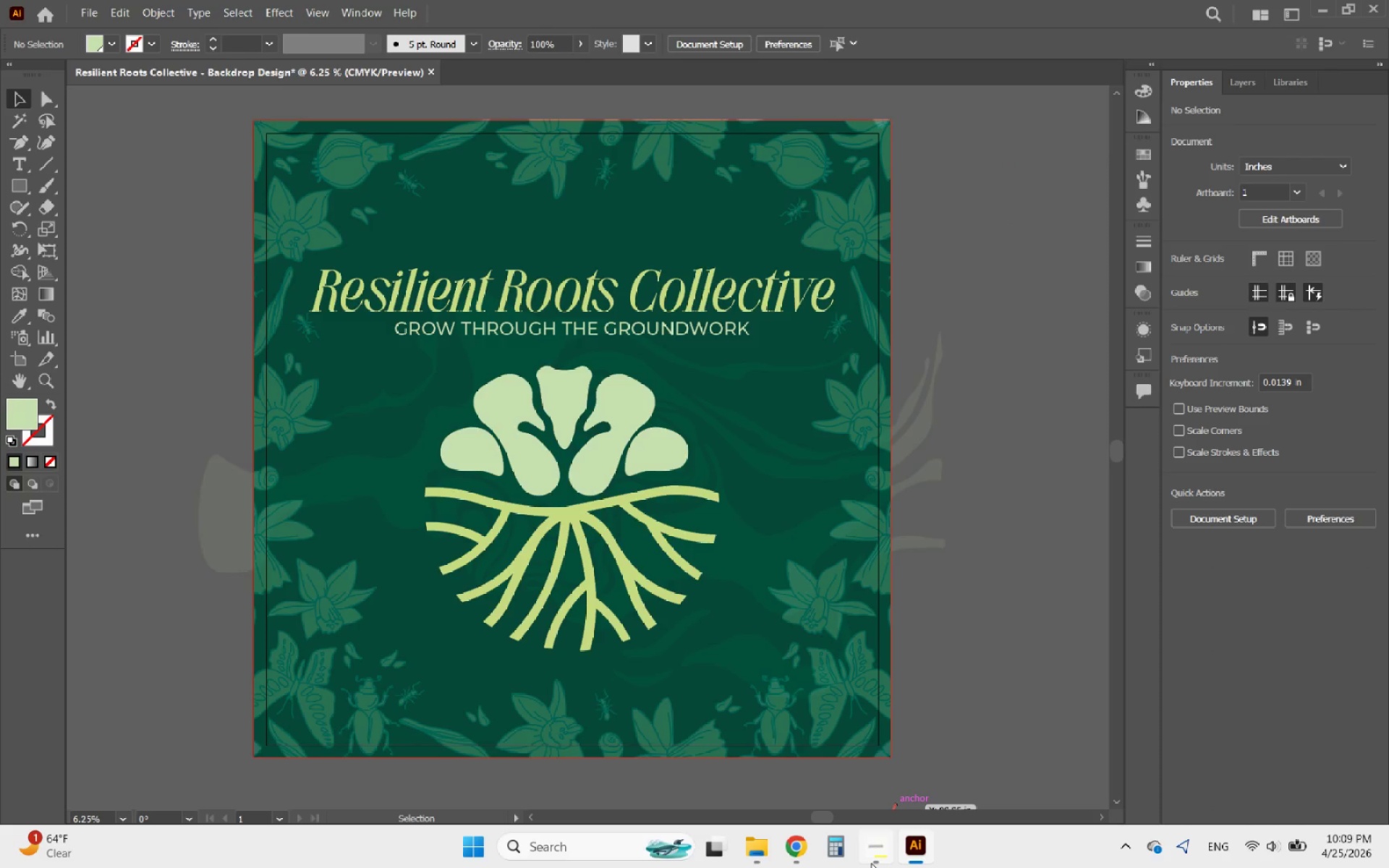 
left_click([870, 845])